 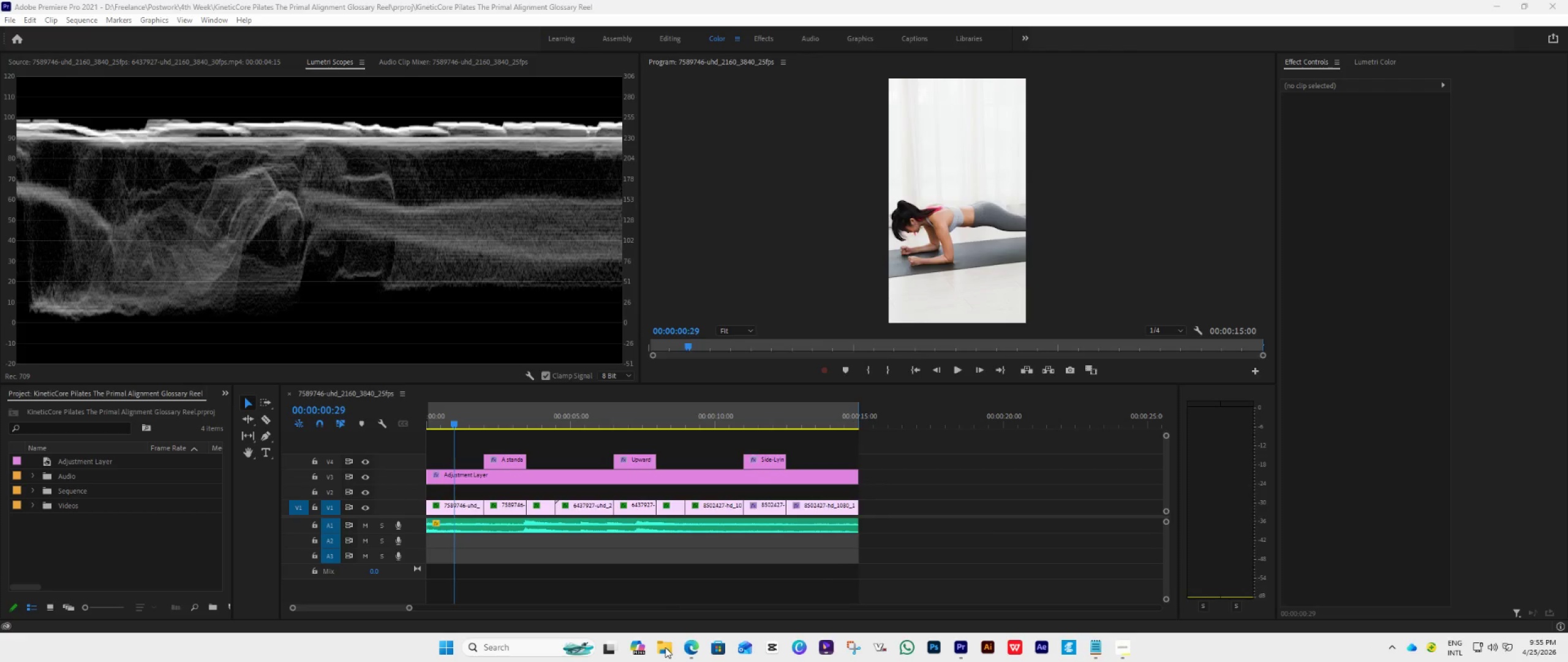 
scroll: coordinate [608, 399], scroll_direction: down, amount: 15.0
 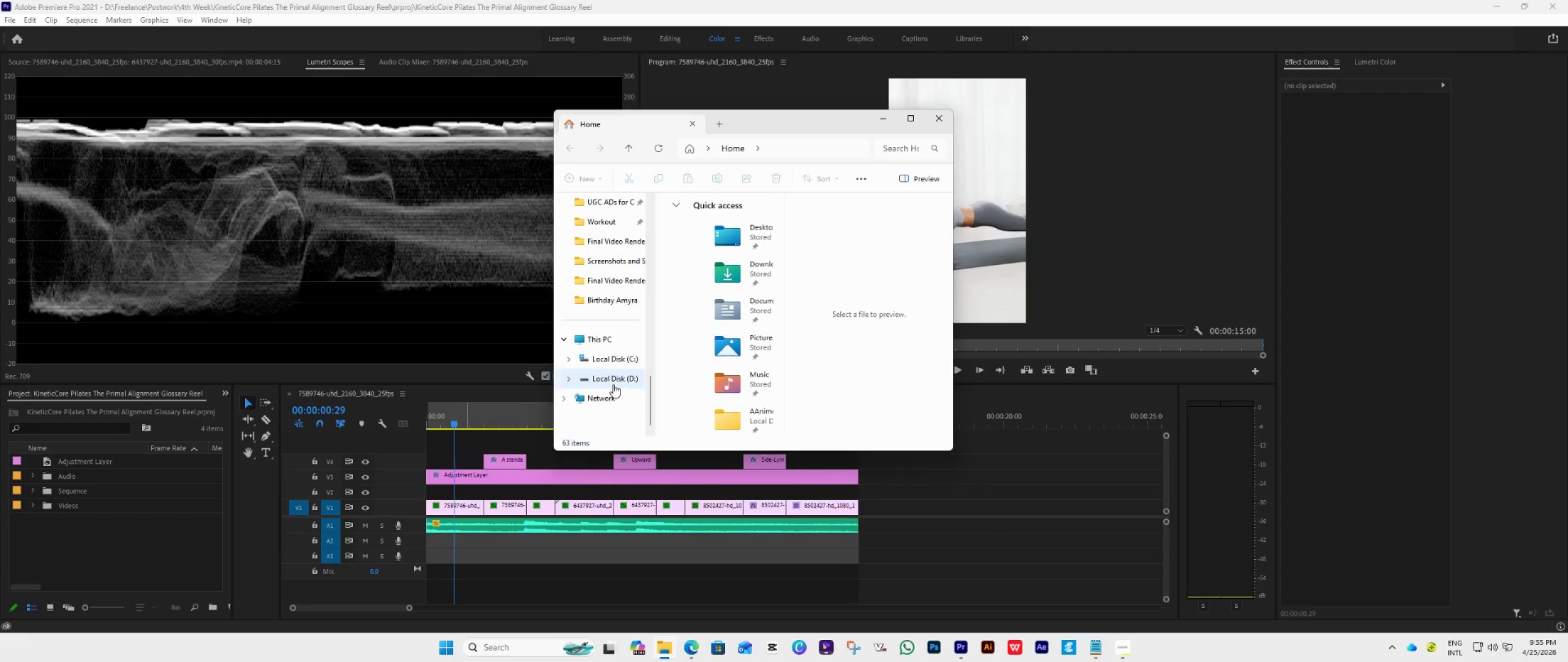 
left_click([613, 384])
 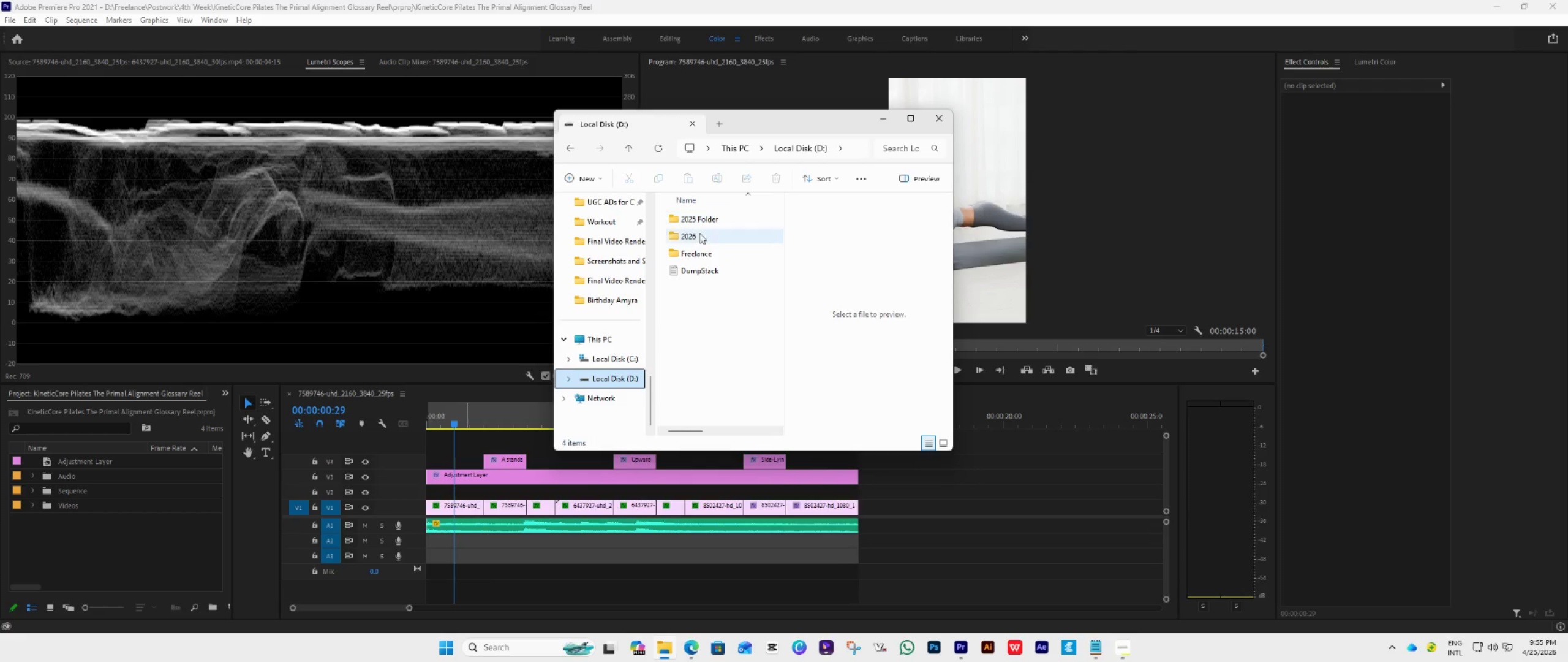 
double_click([696, 256])
 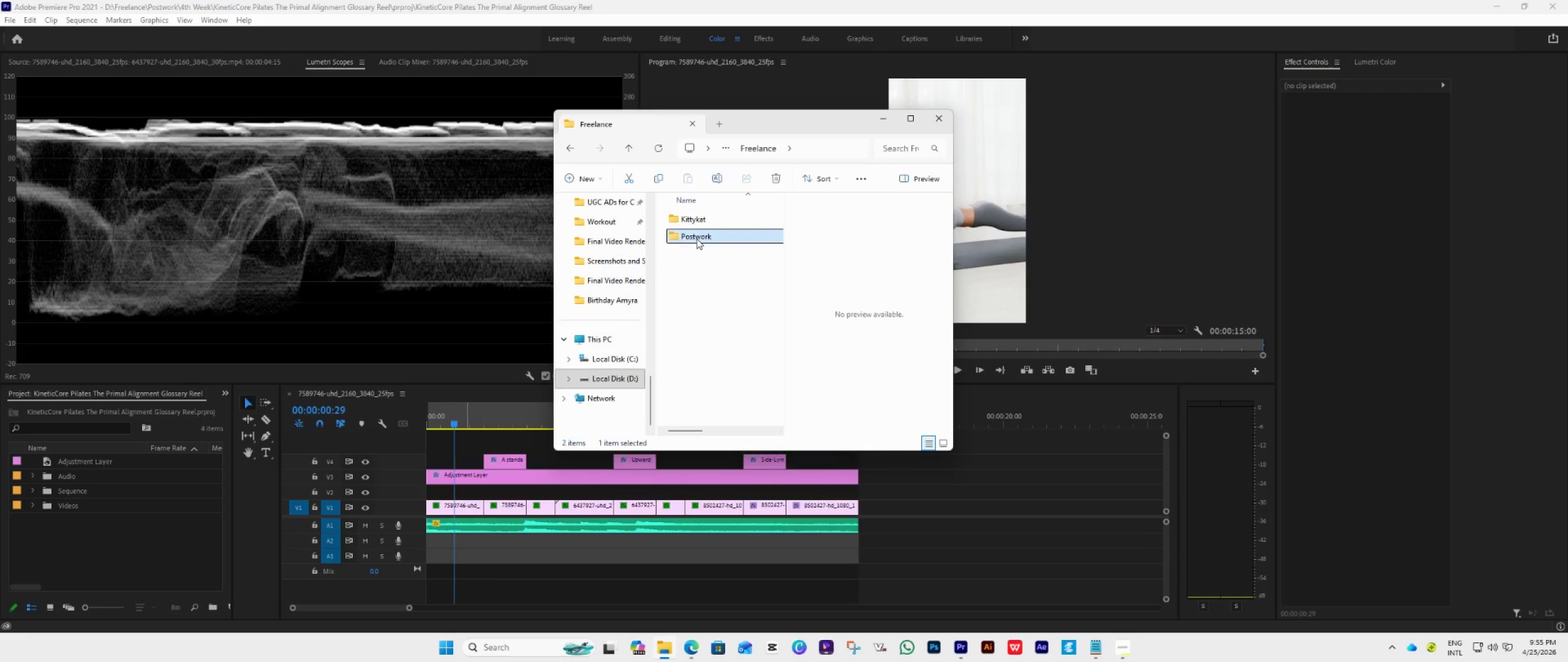 
double_click([696, 238])
 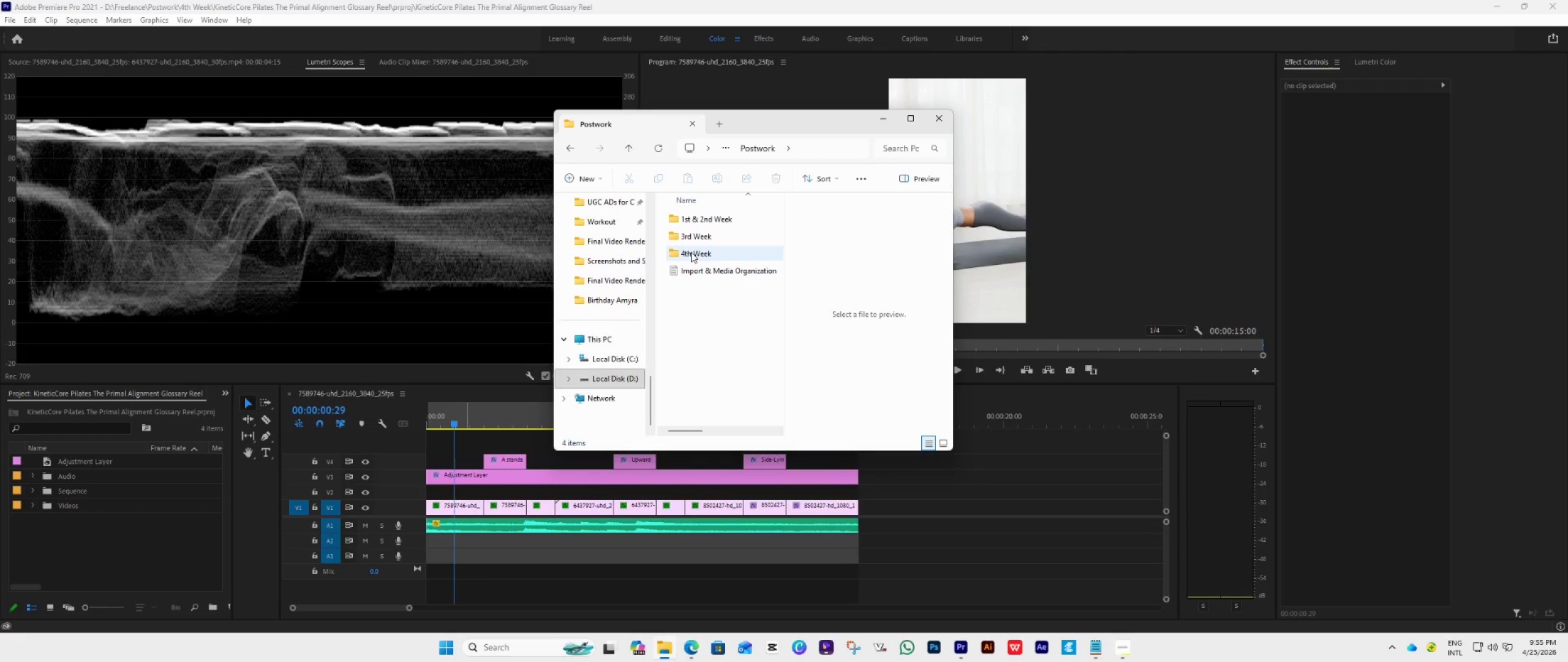 
double_click([691, 252])
 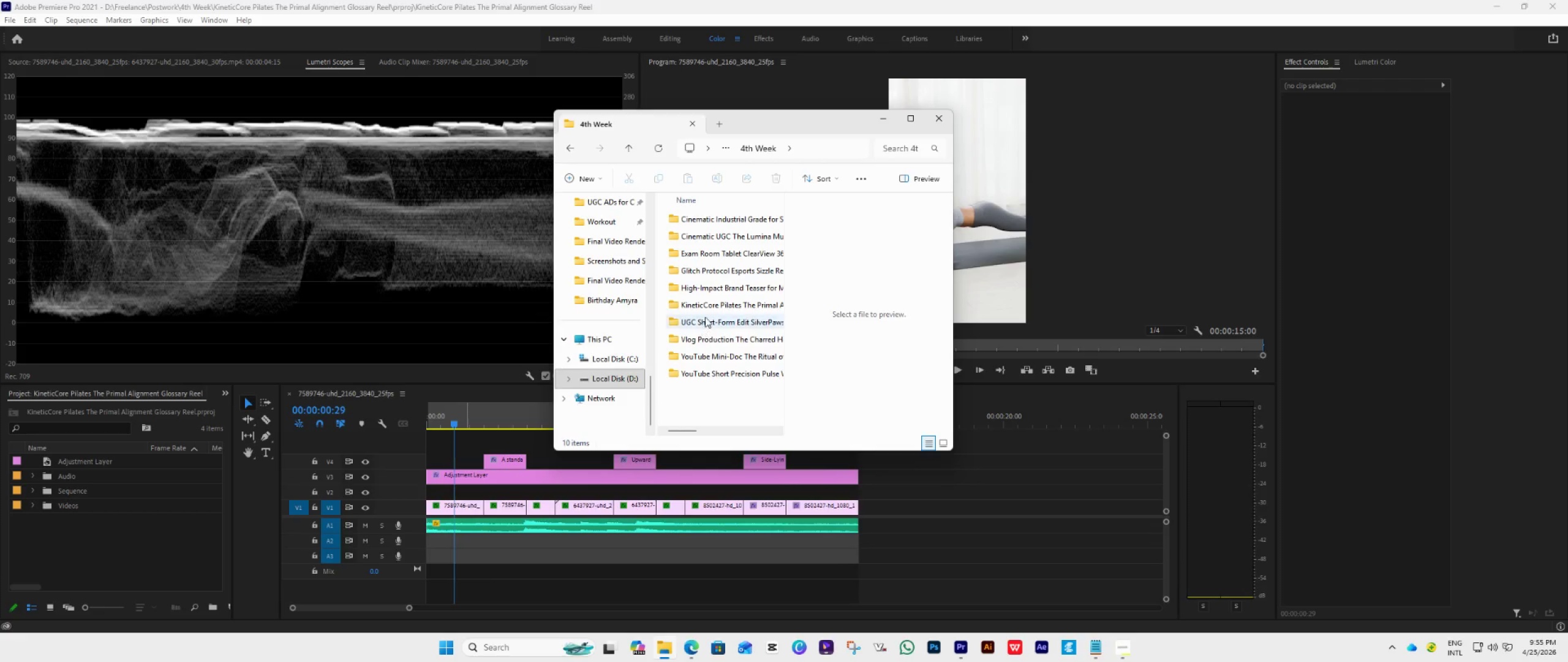 
double_click([711, 305])
 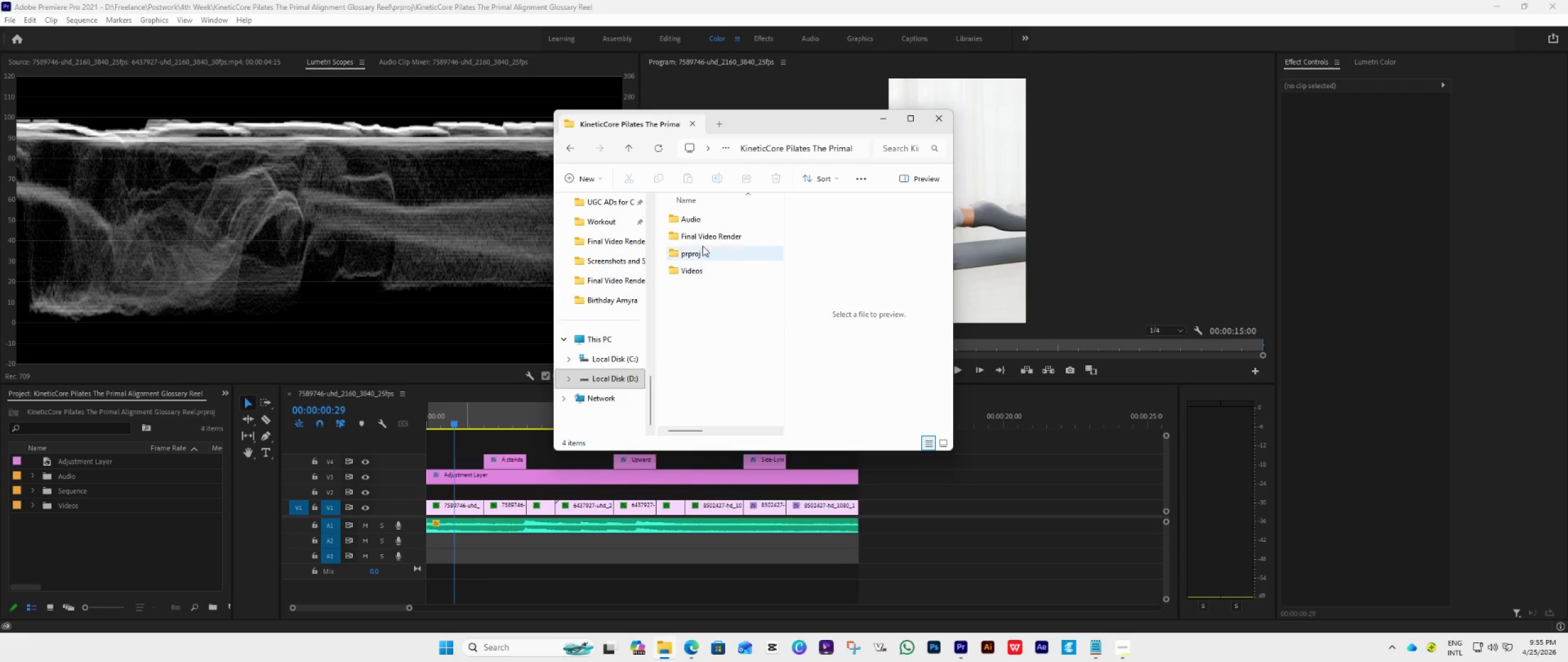 
double_click([703, 243])
 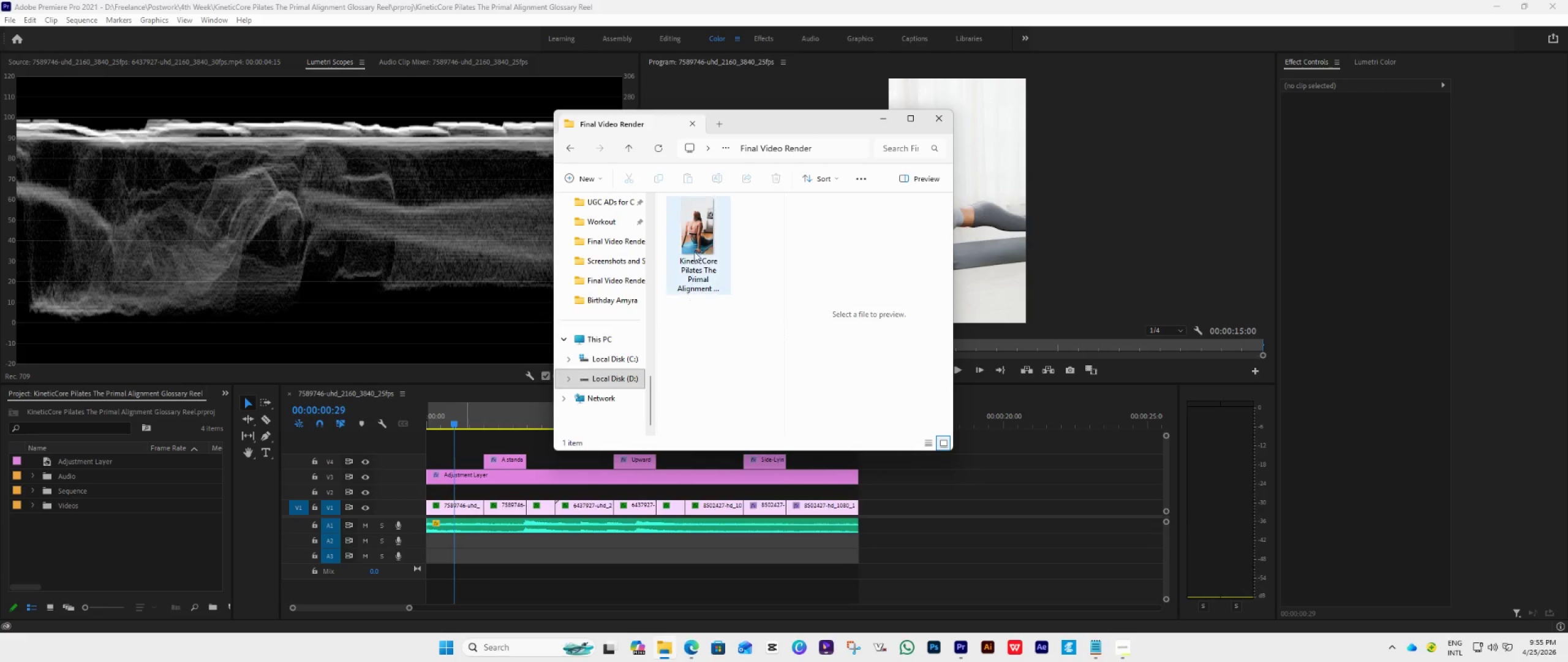 
left_click([694, 239])
 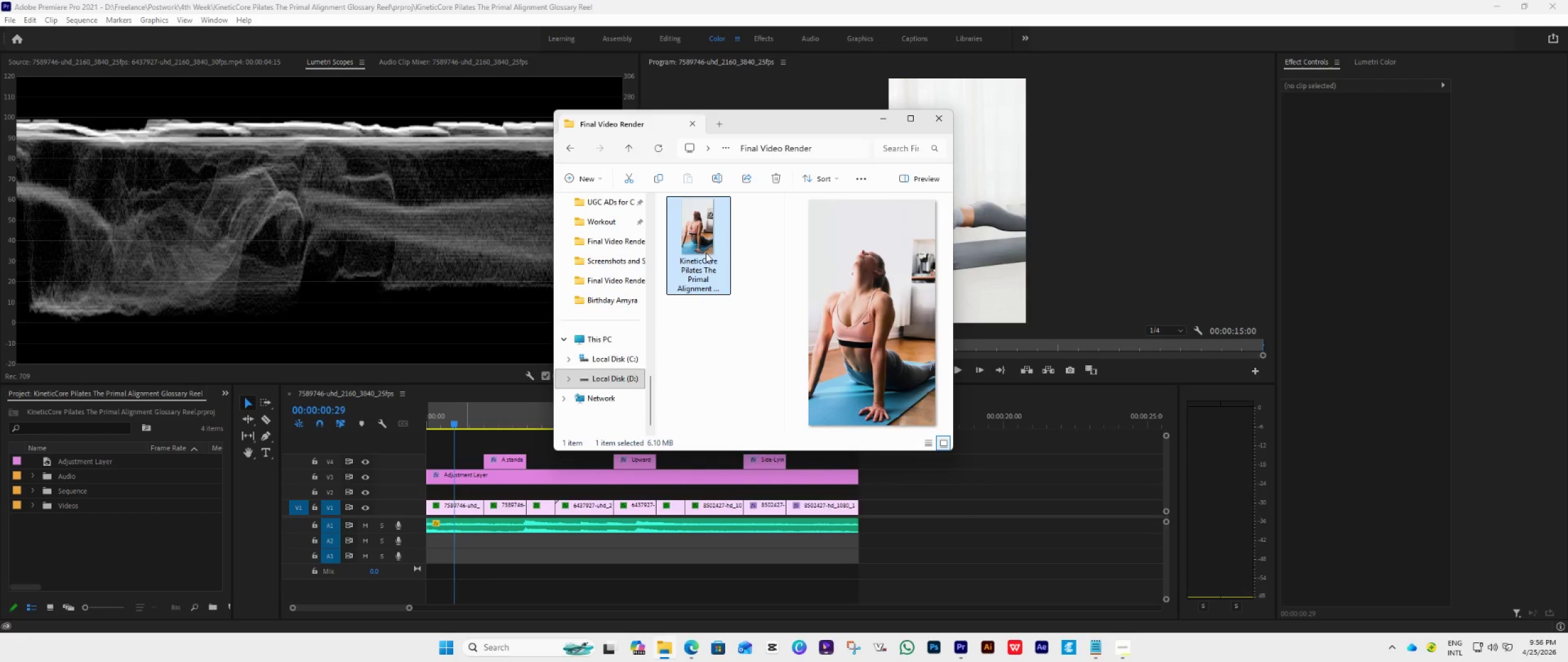 
double_click([701, 241])
 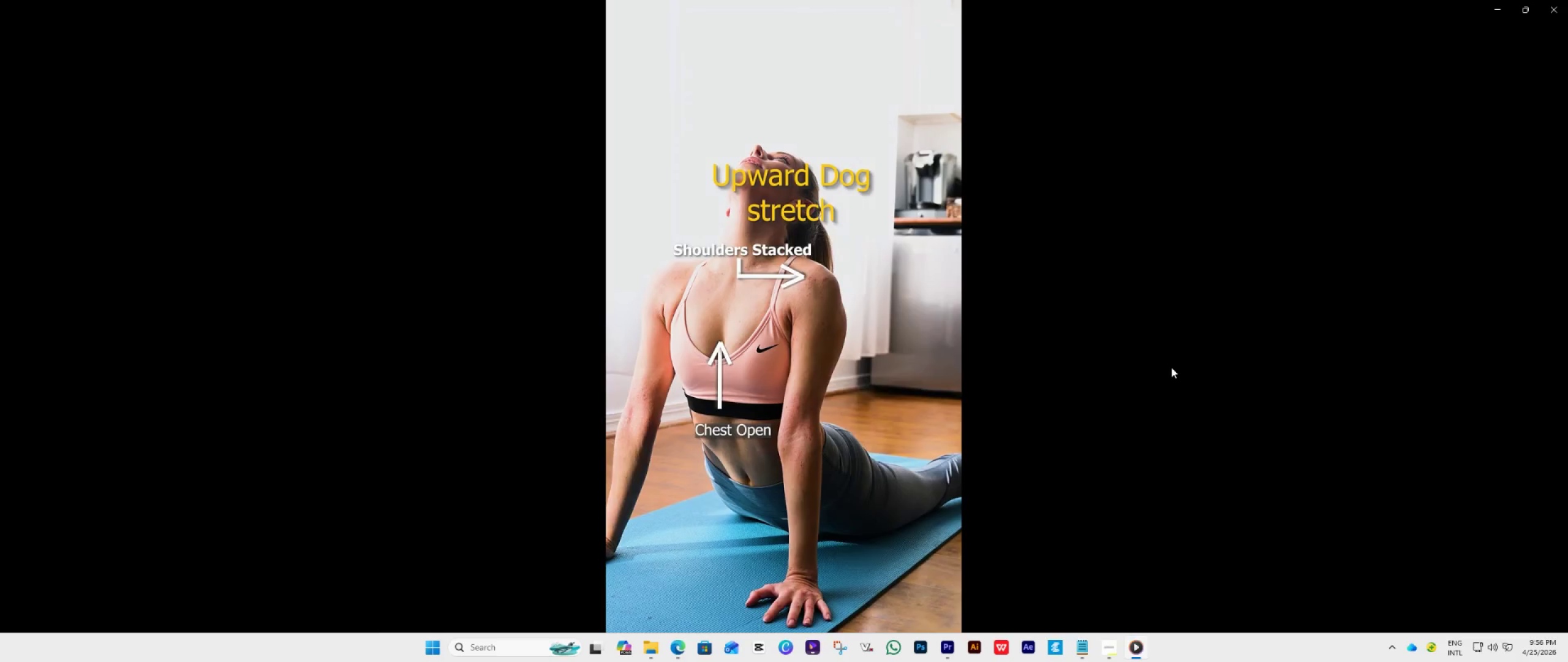 
wait(14.61)
 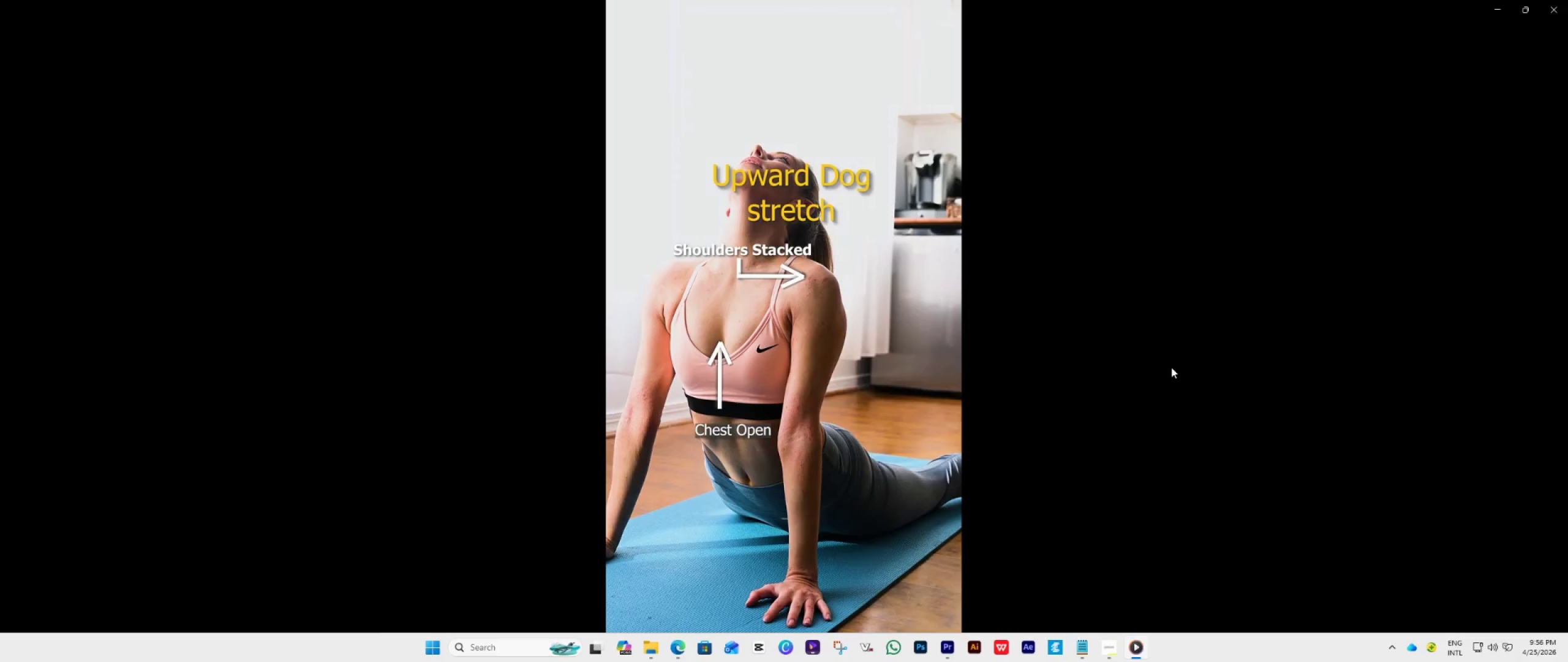 
key(Space)
 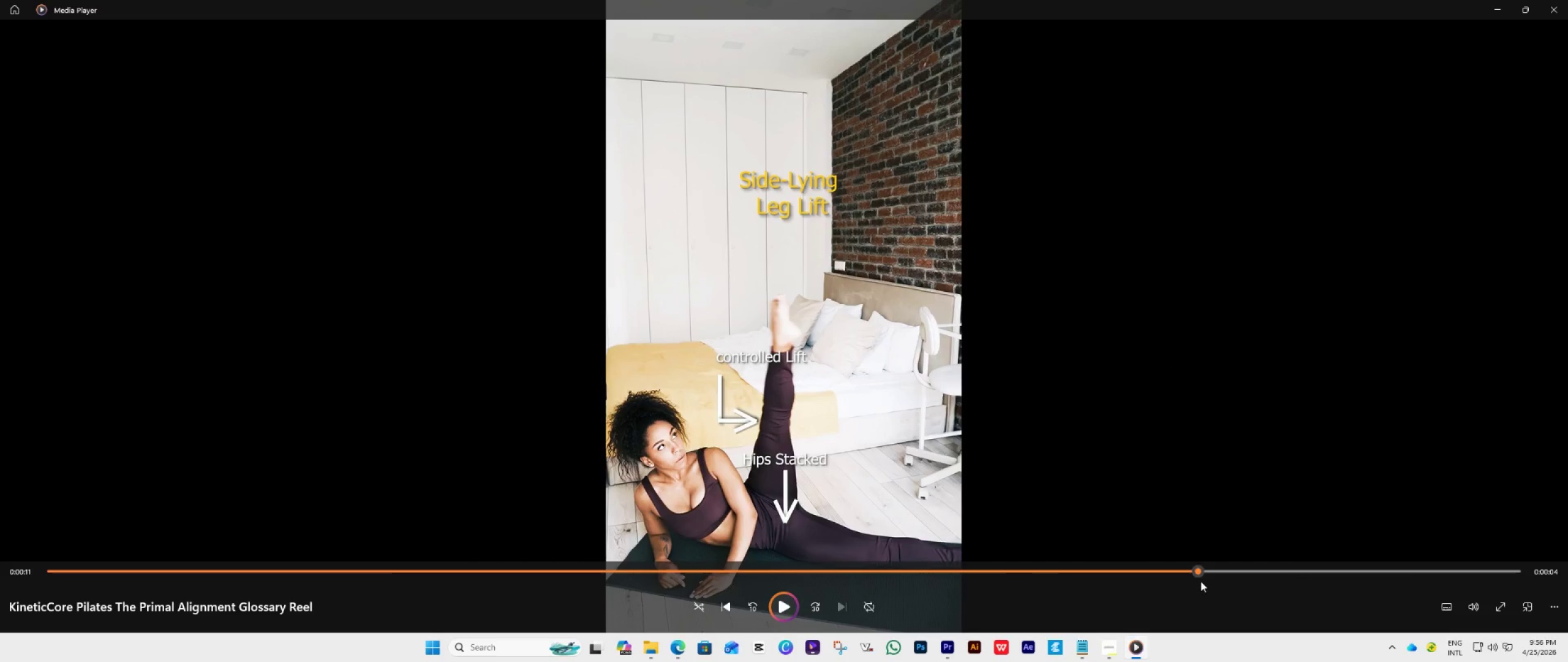 
left_click_drag(start_coordinate=[1200, 571], to_coordinate=[488, 427])
 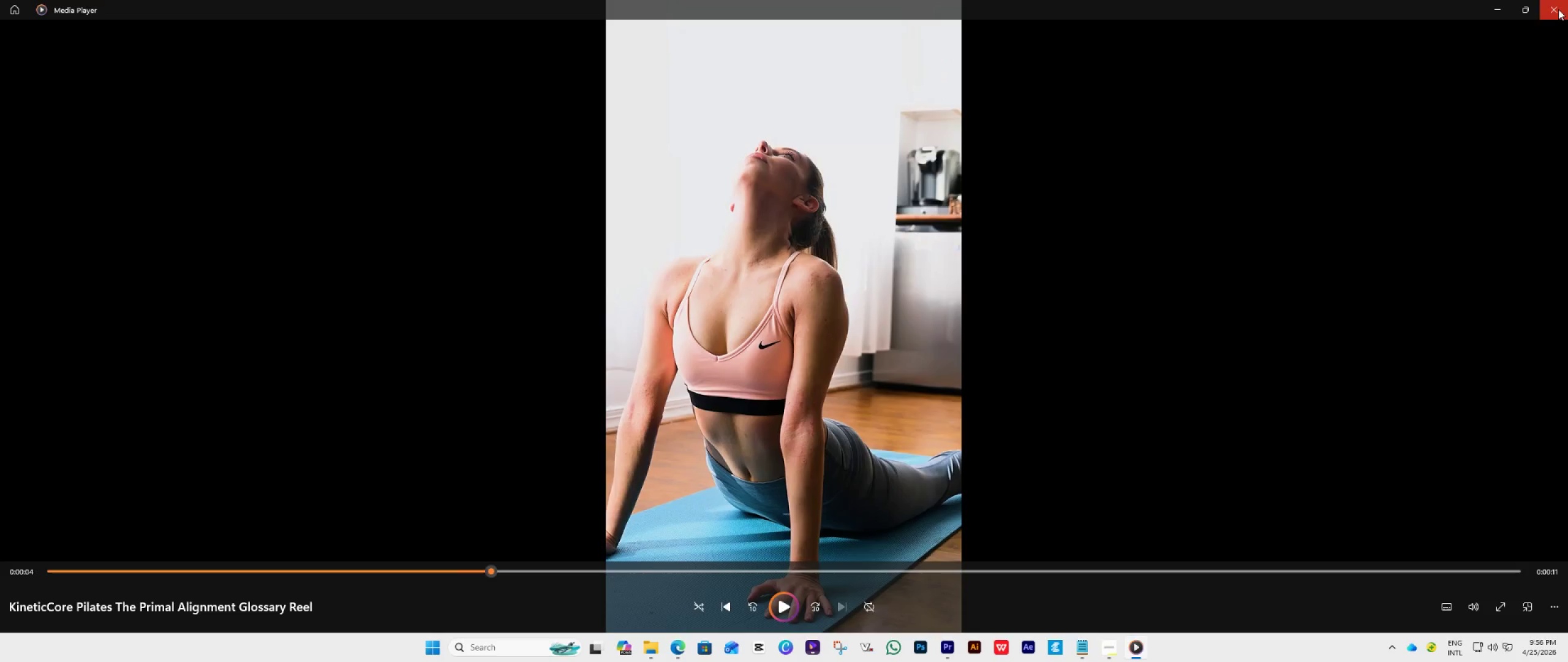 
left_click([1558, 9])
 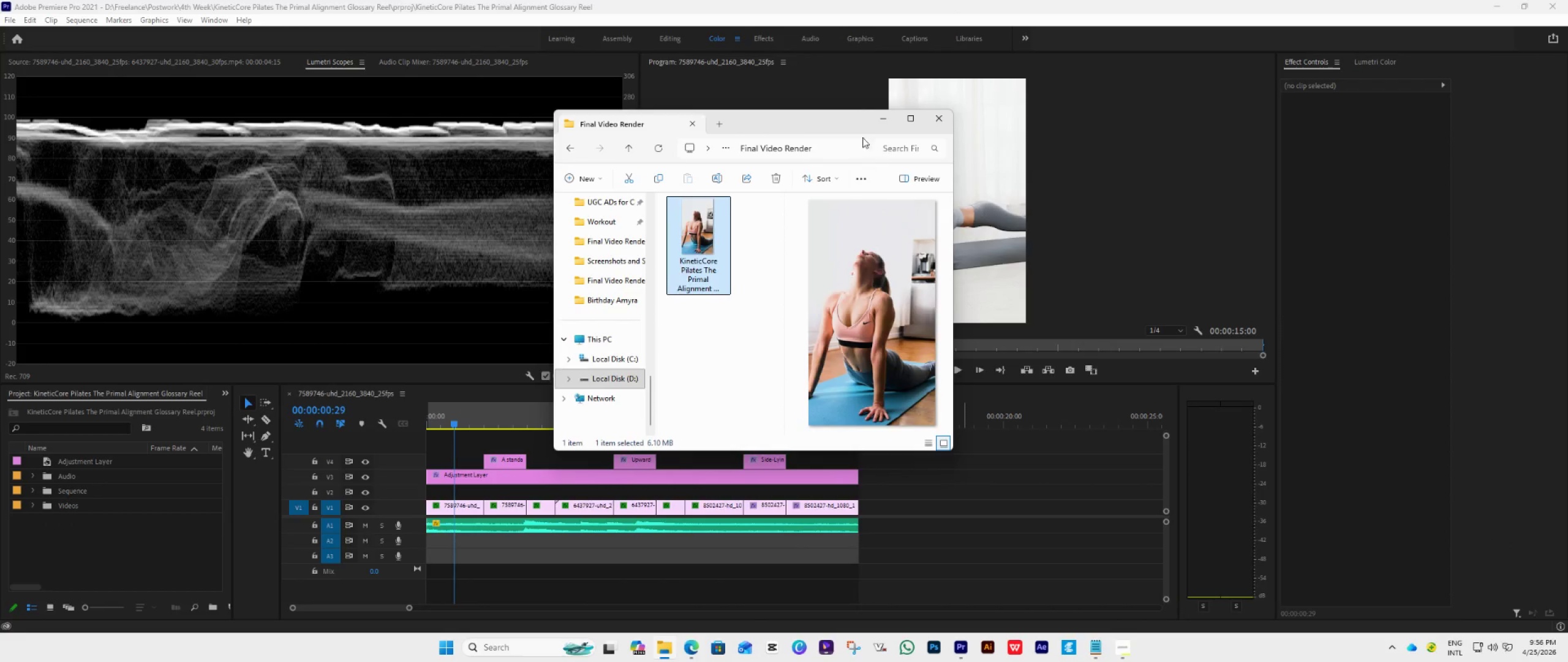 
left_click([880, 121])
 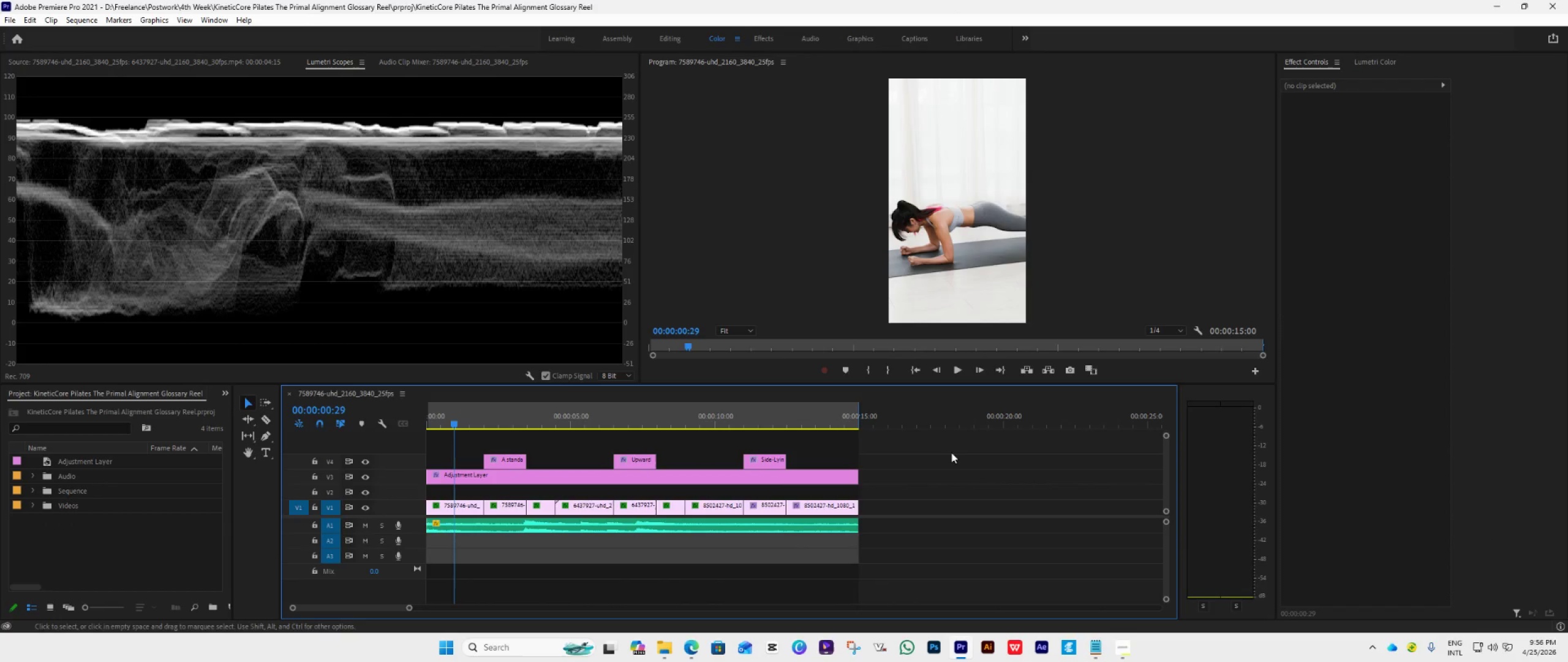 
left_click([935, 458])
 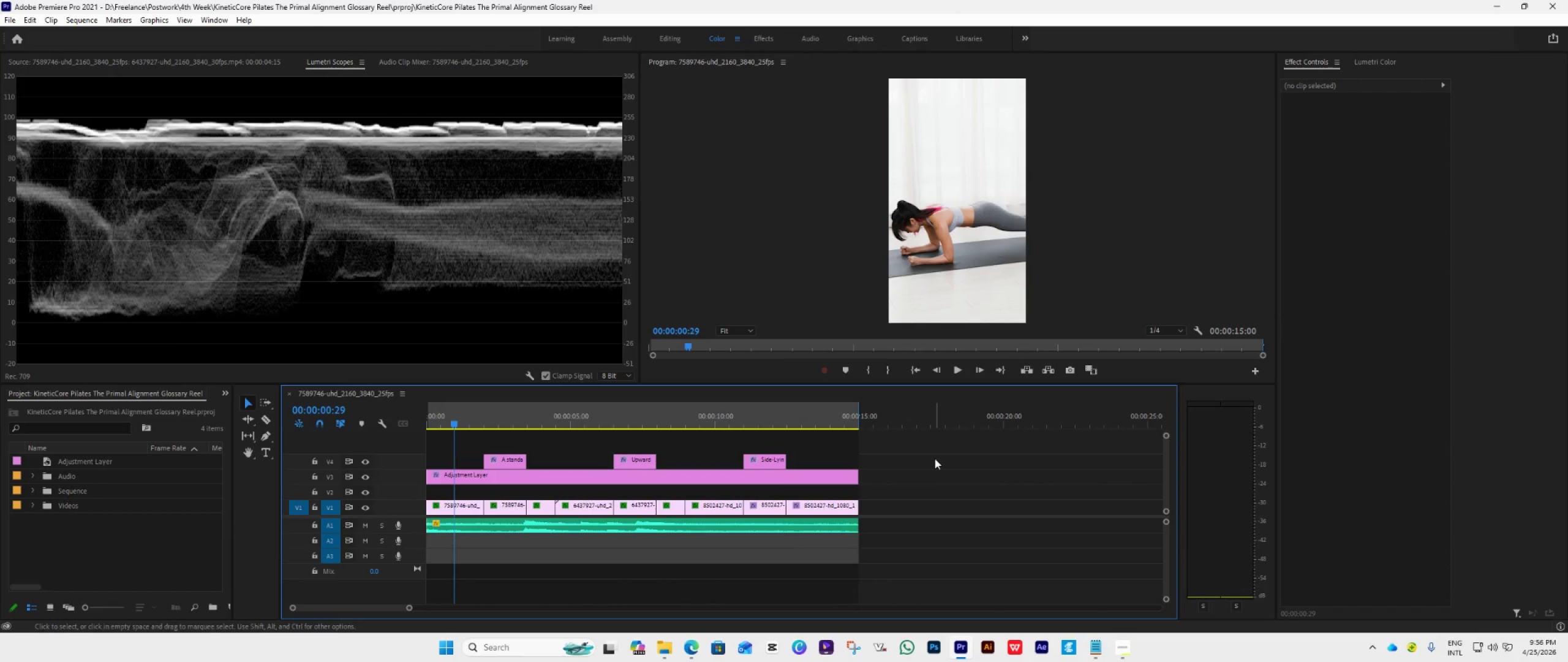 